 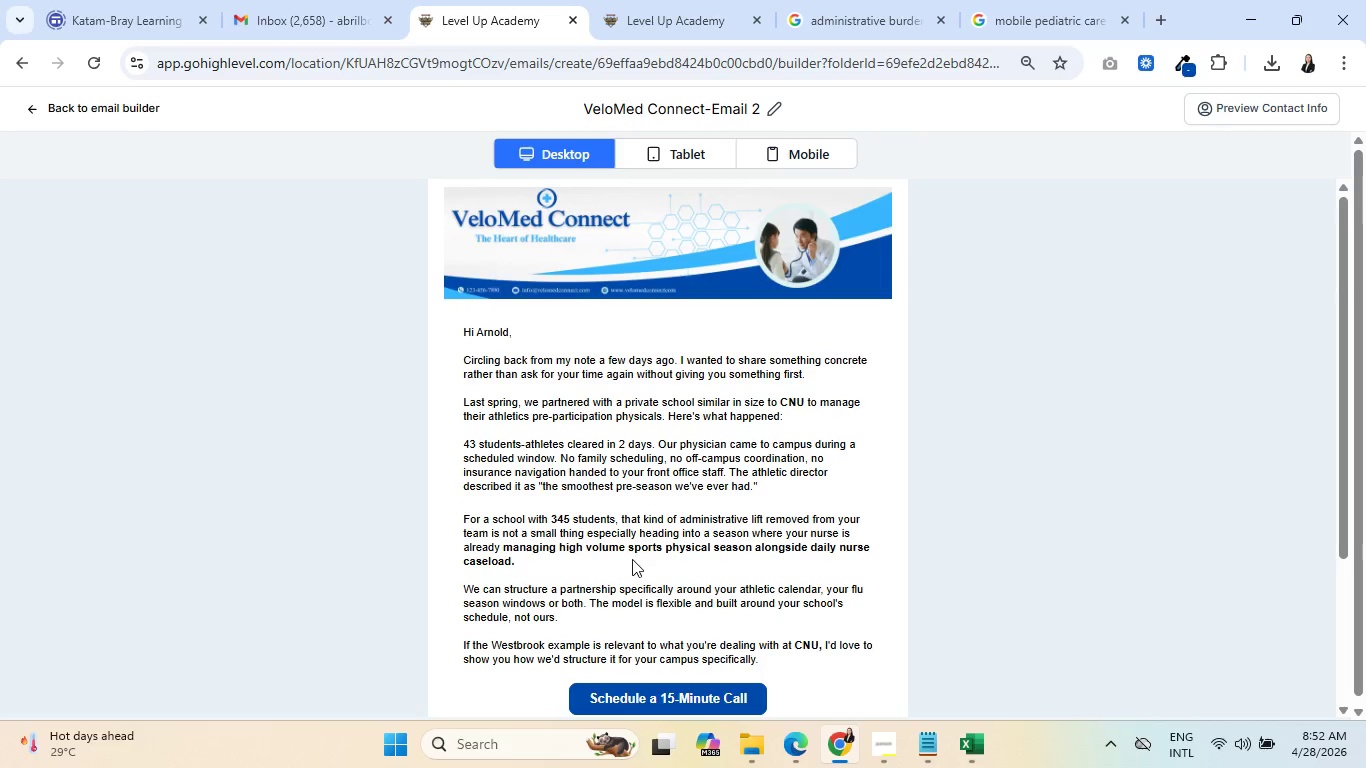 
left_click([77, 108])
 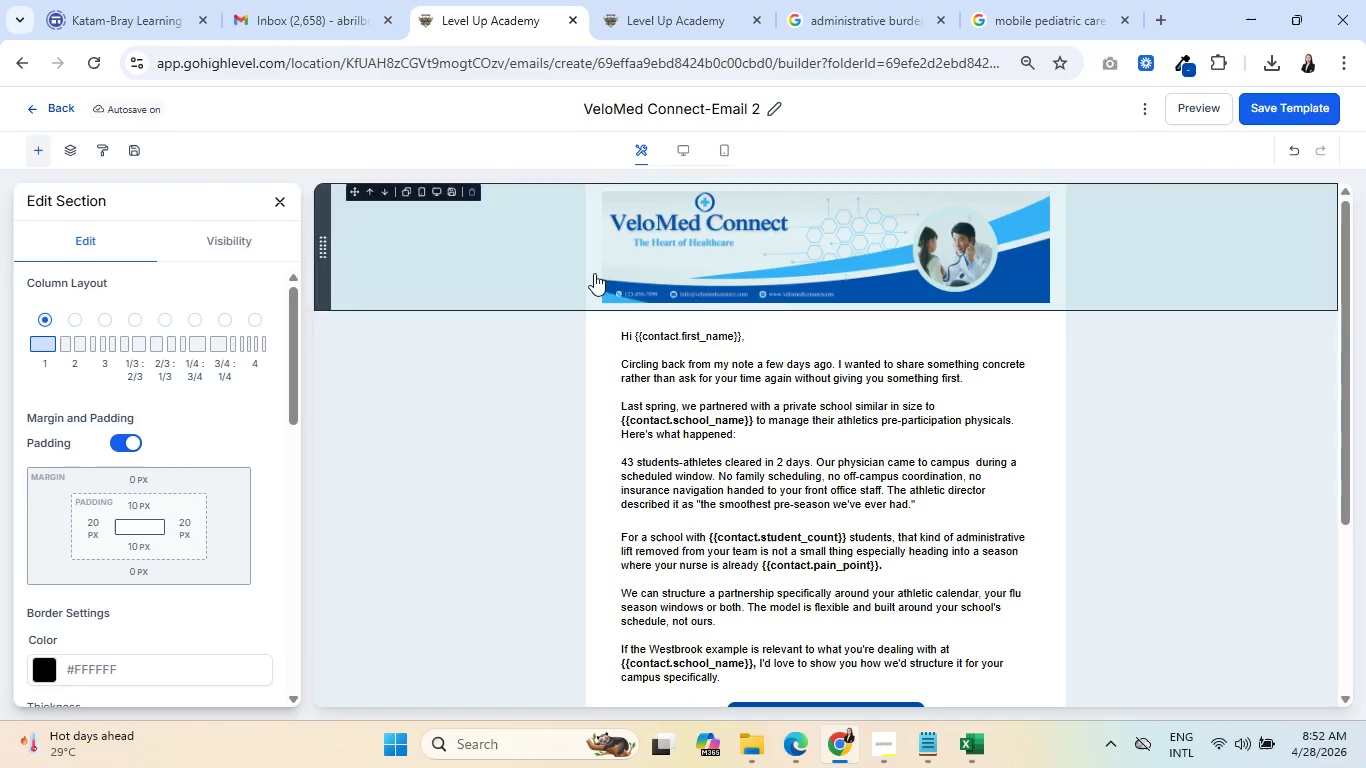 
scroll: coordinate [772, 406], scroll_direction: down, amount: 6.0
 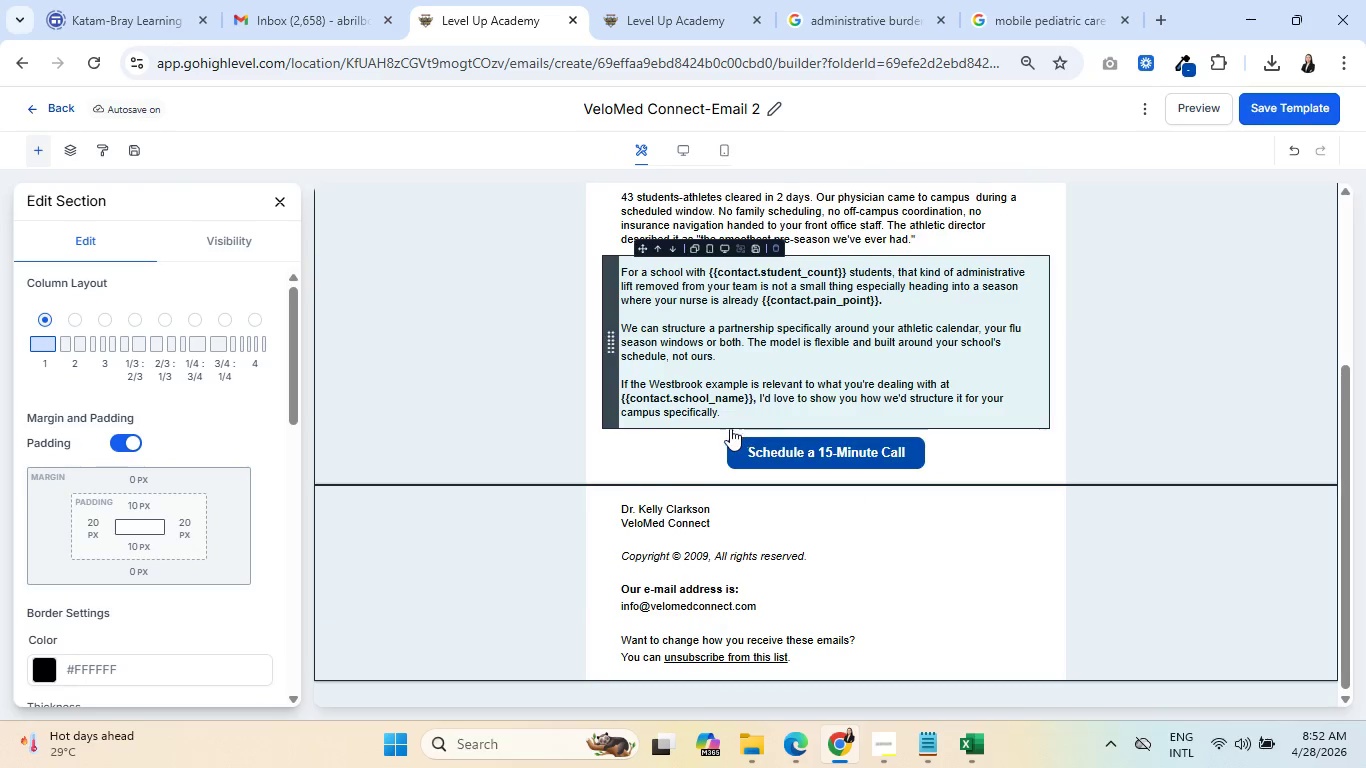 
scroll: coordinate [726, 423], scroll_direction: up, amount: 6.0
 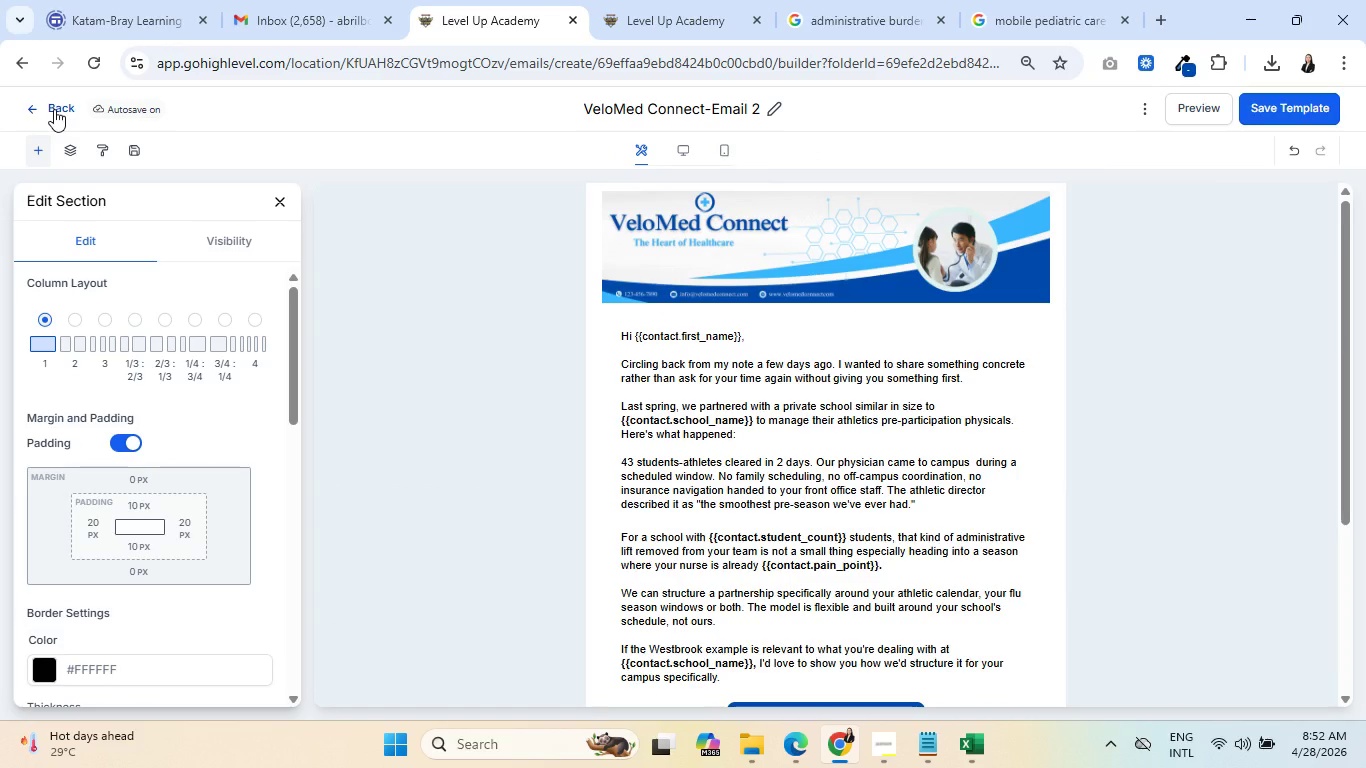 
left_click([54, 103])
 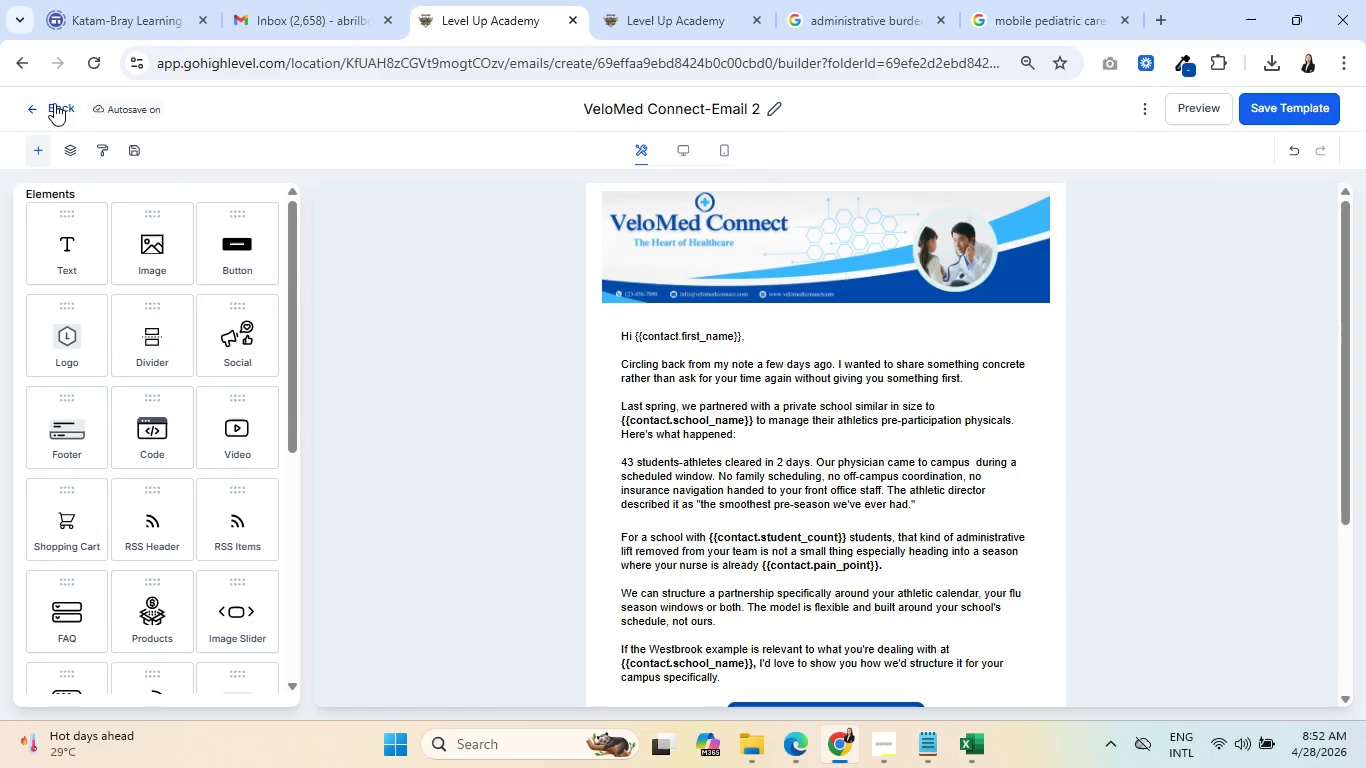 
left_click([54, 96])
 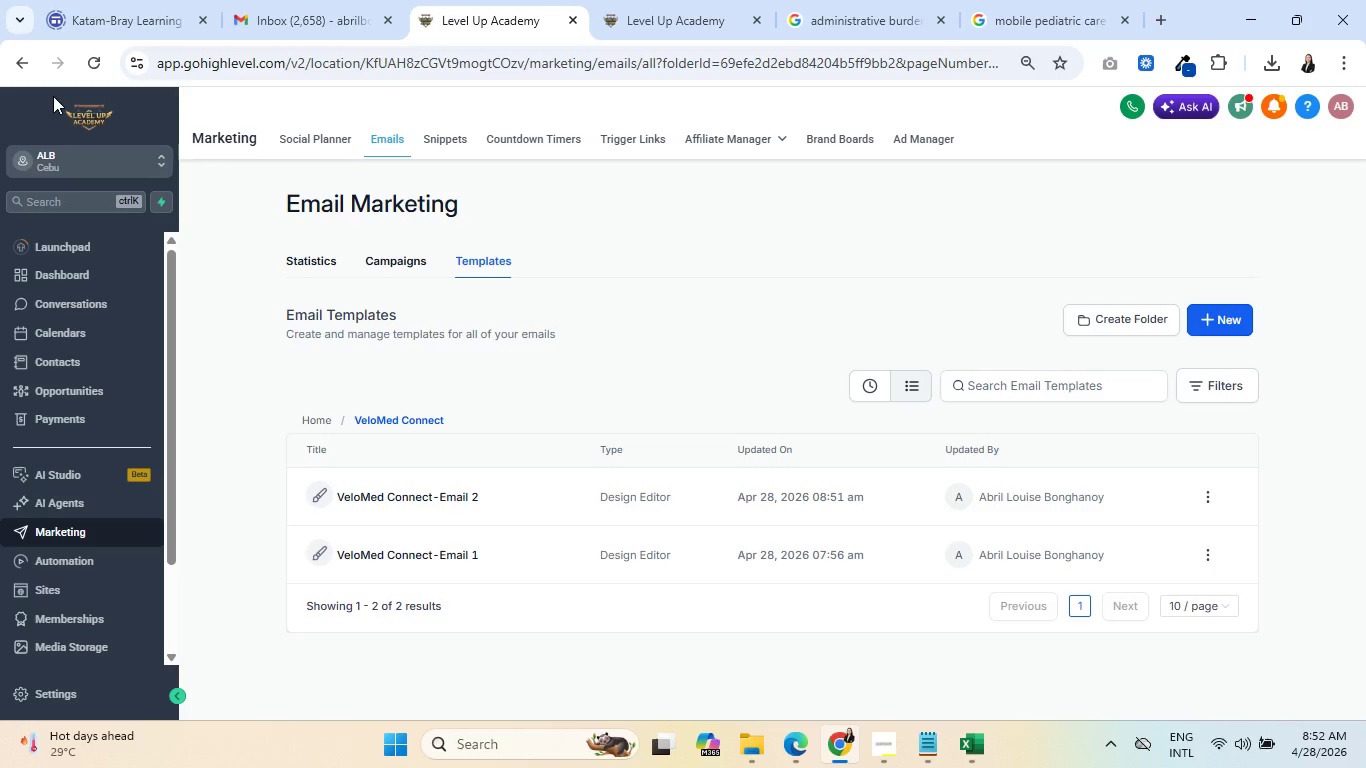 
wait(12.75)
 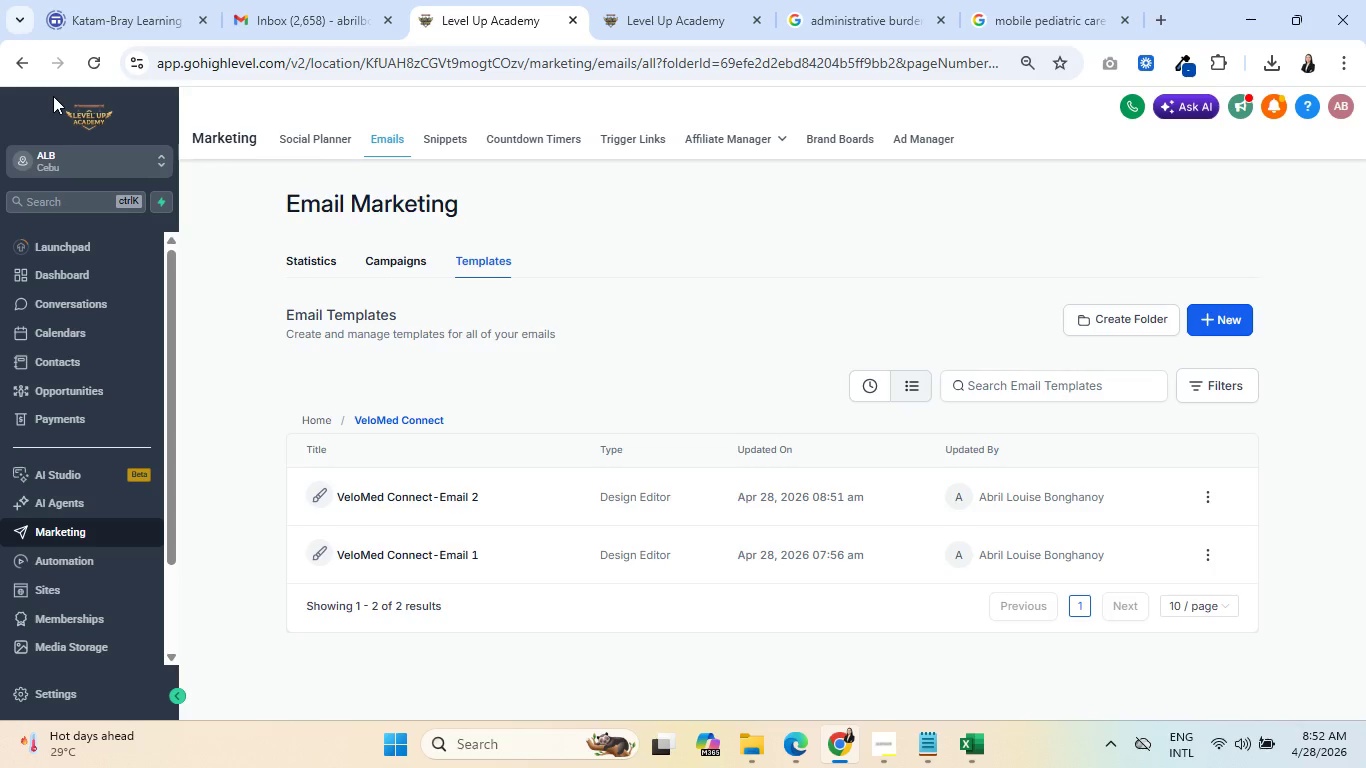 
left_click([444, 552])
 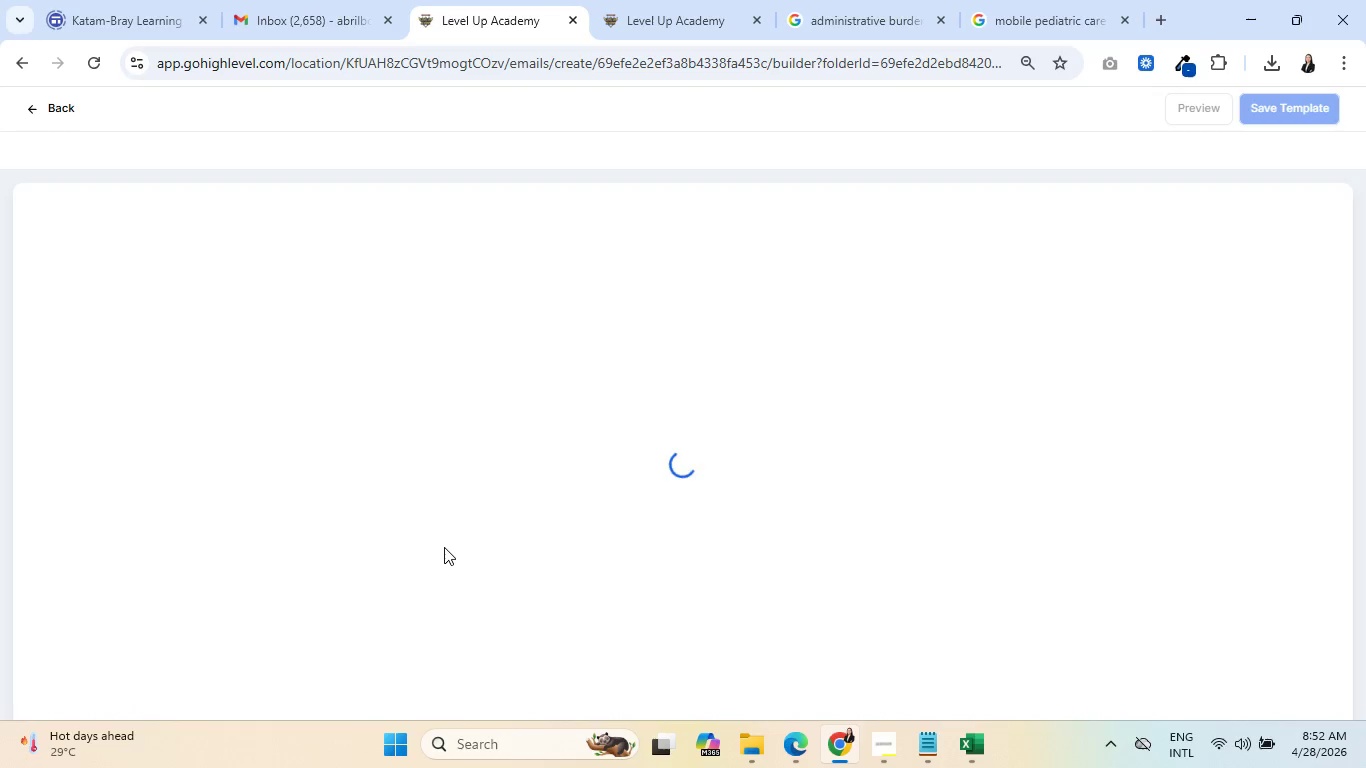 
wait(8.3)
 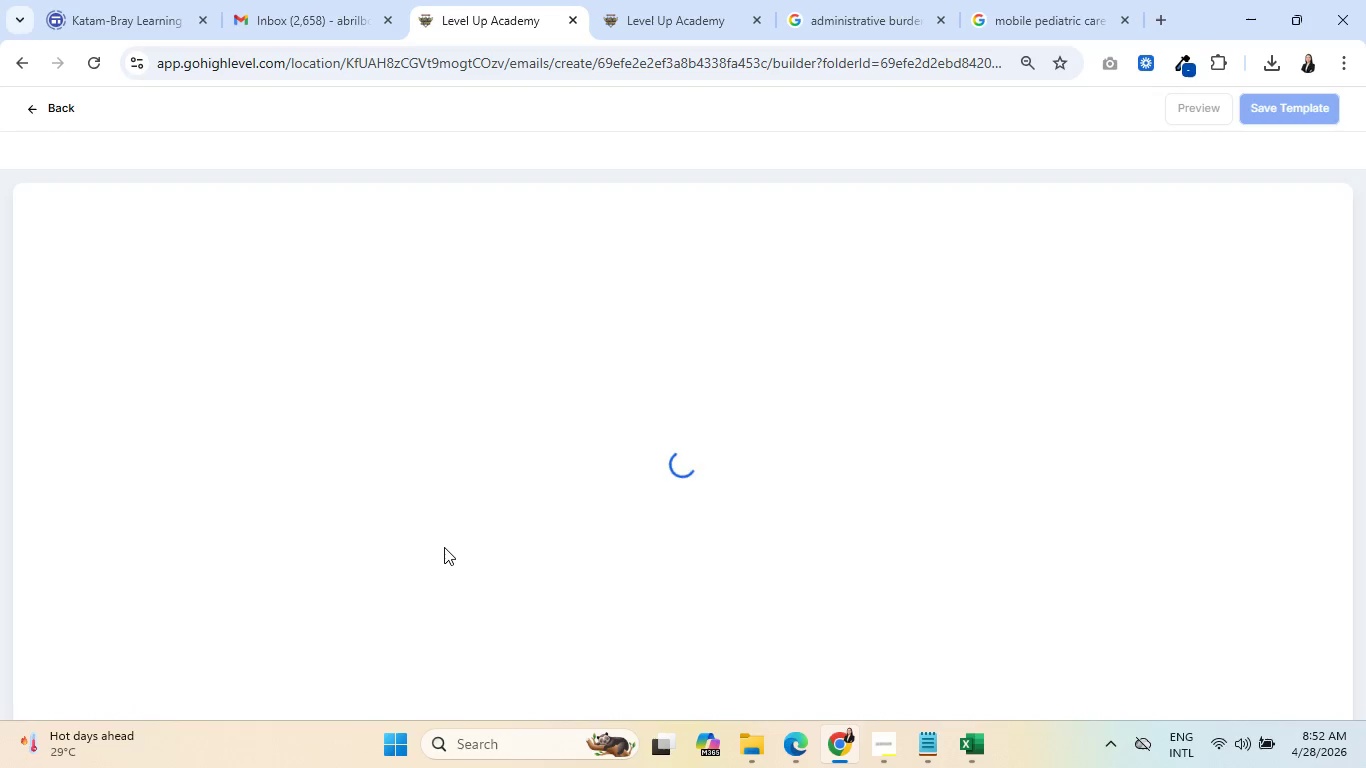 
scroll: coordinate [696, 501], scroll_direction: down, amount: 2.0
 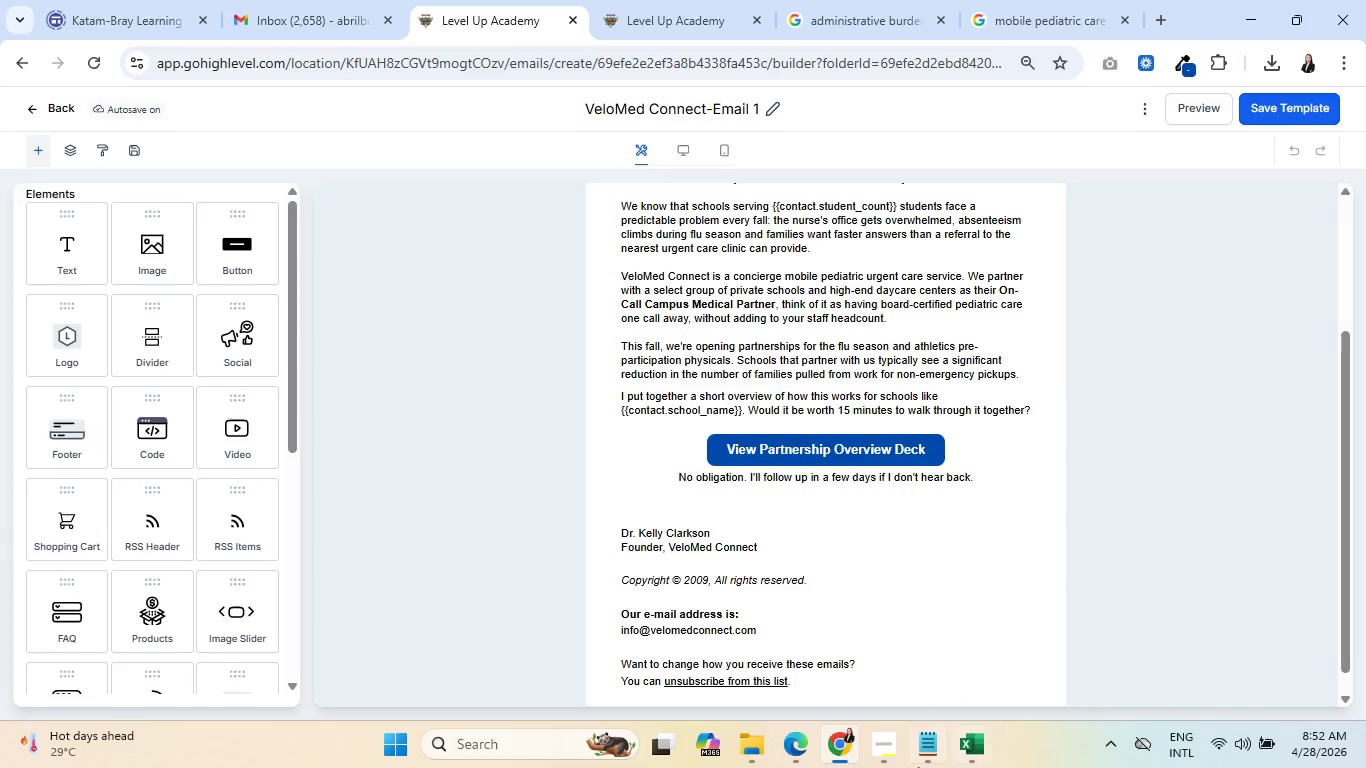 
left_click([878, 751])